 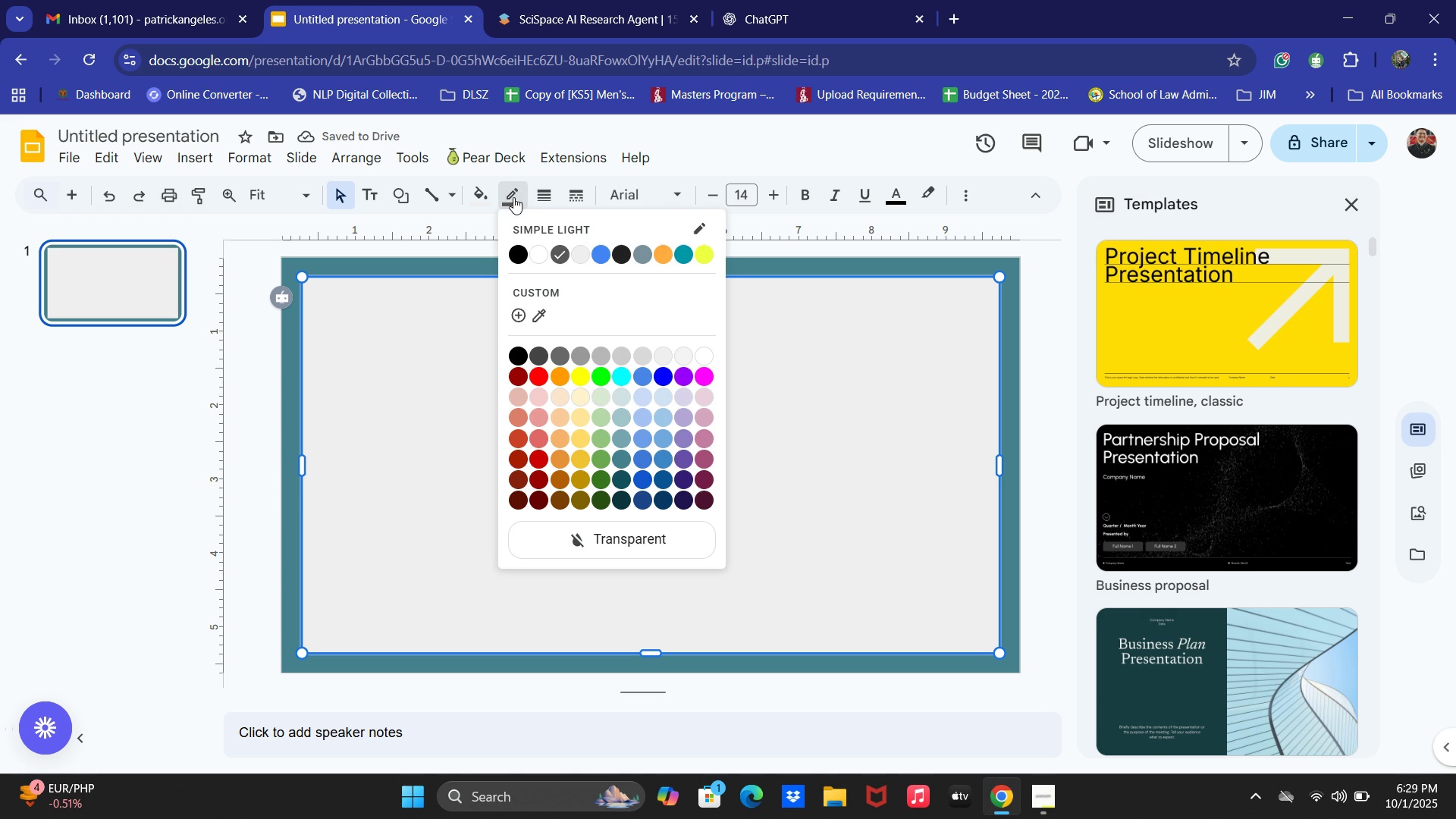 
left_click([620, 416])
 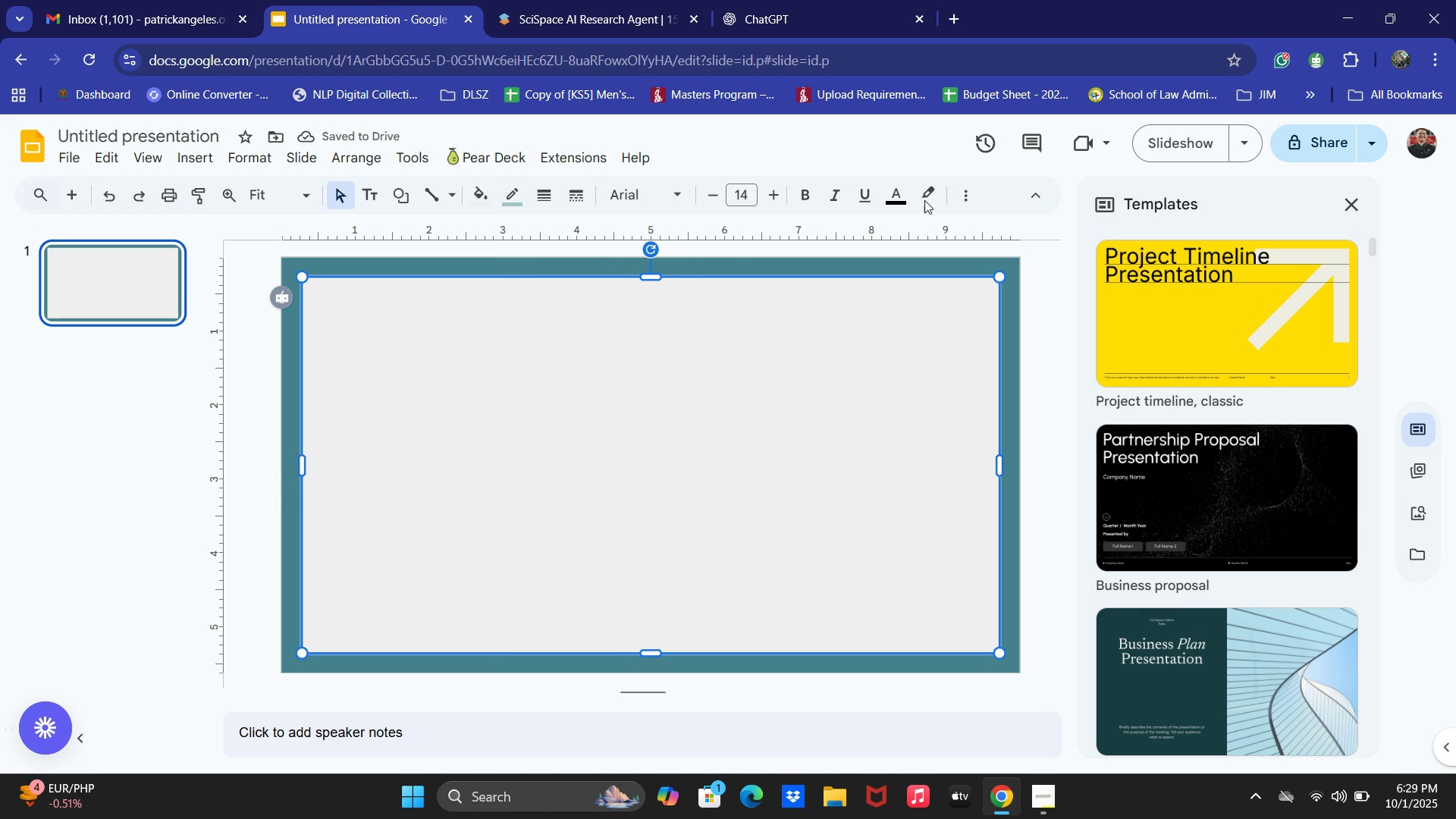 
left_click([793, 435])
 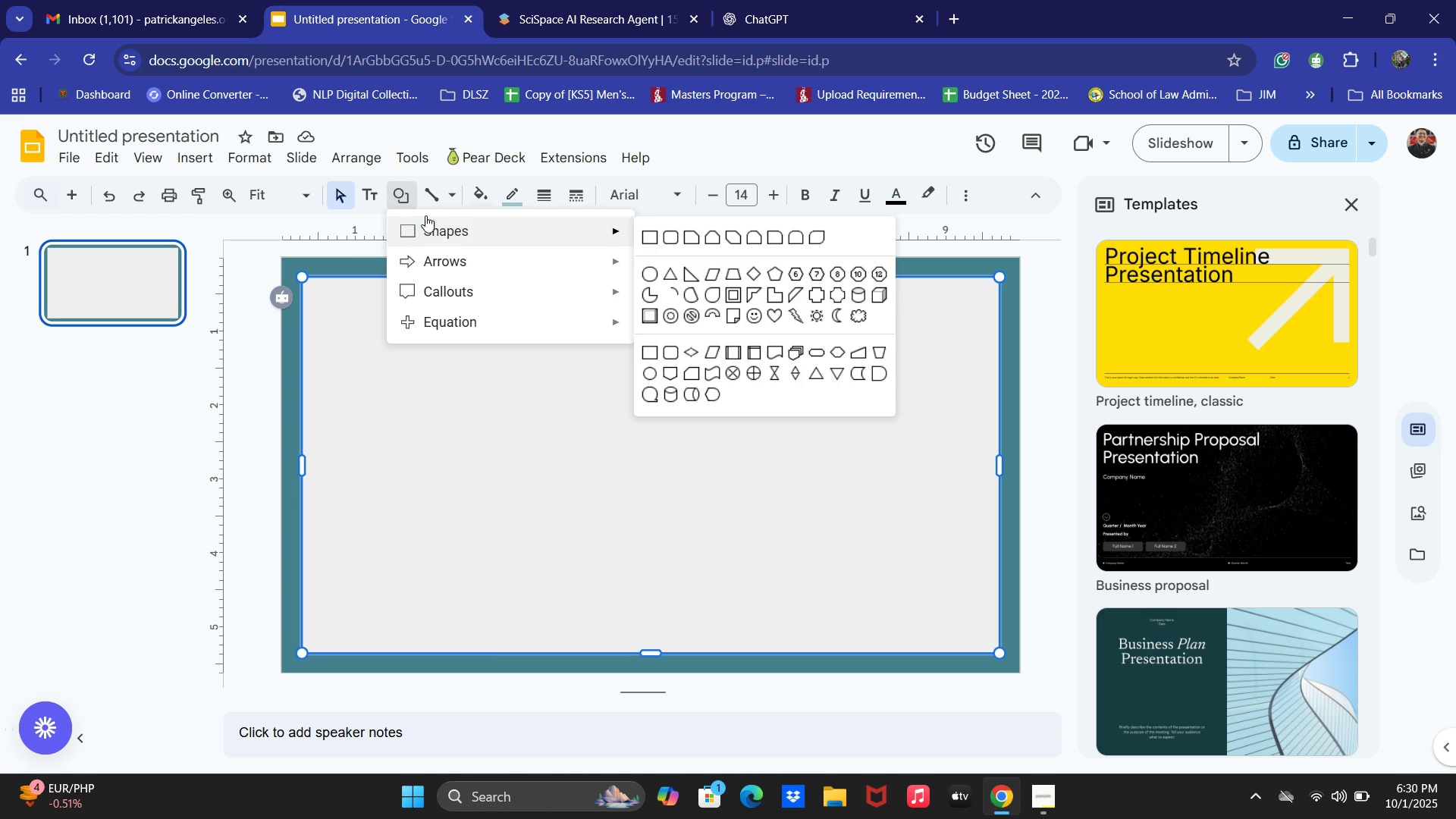 
left_click([505, 197])
 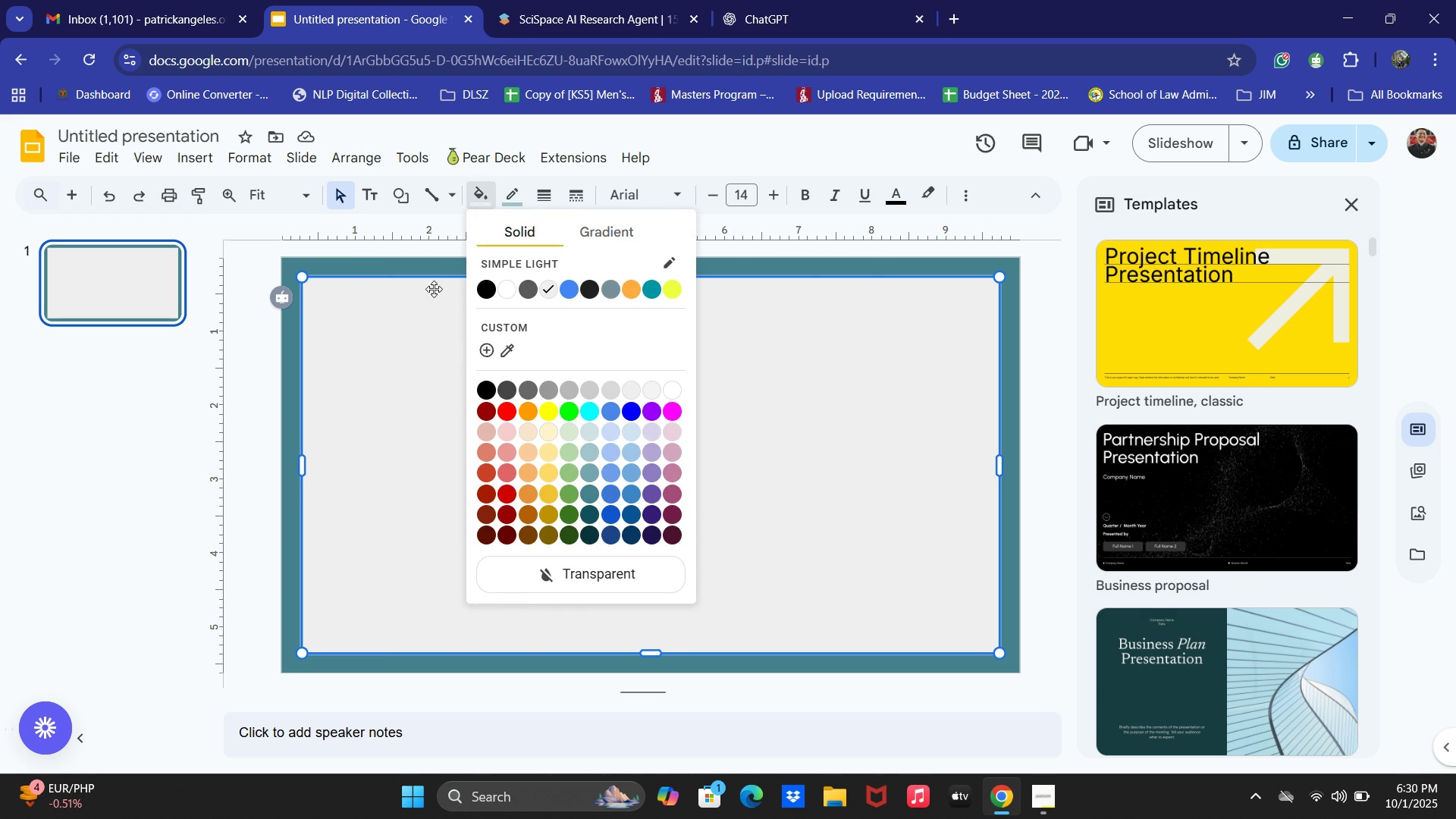 
left_click([439, 268])
 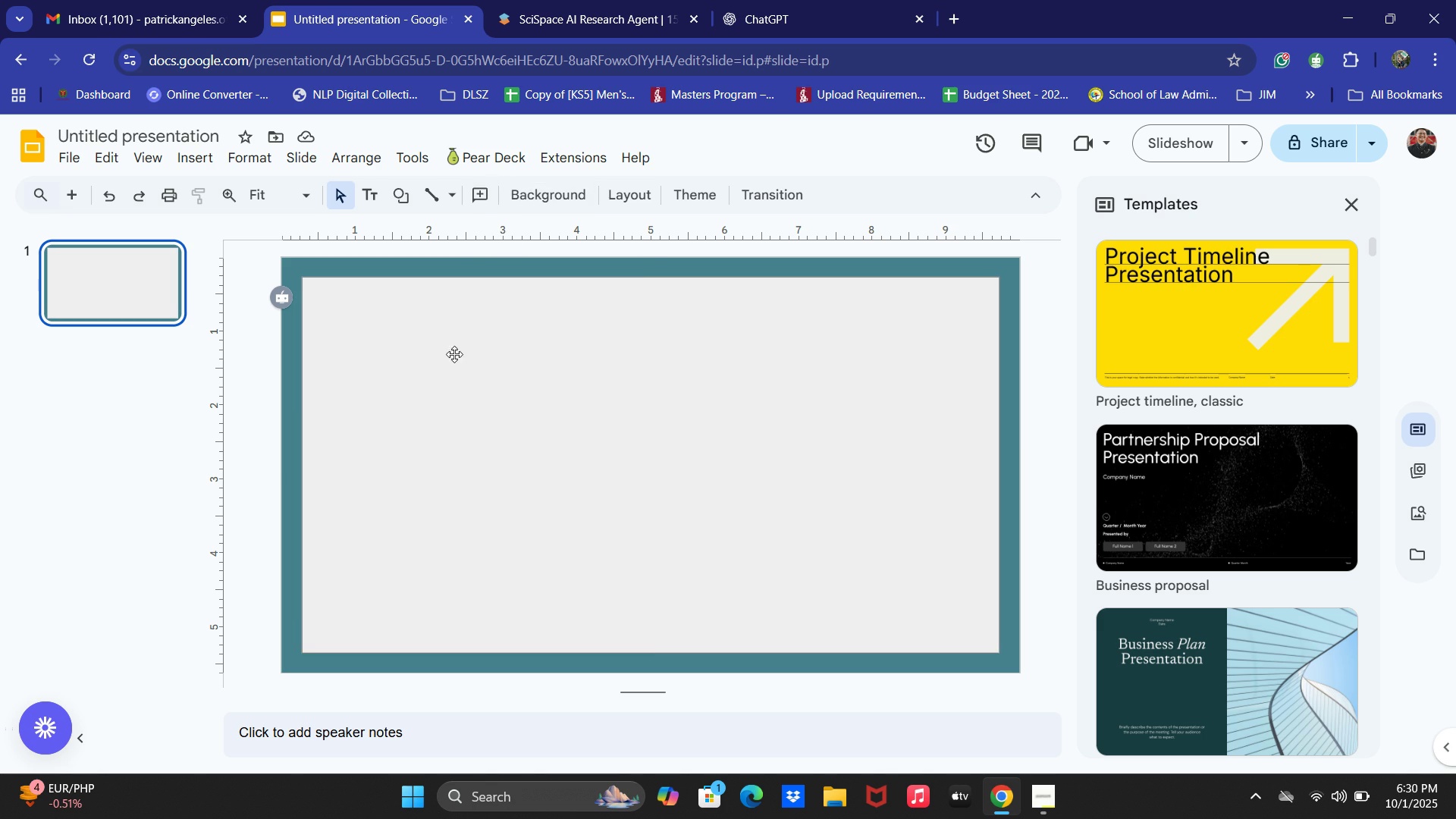 
left_click([450, 375])
 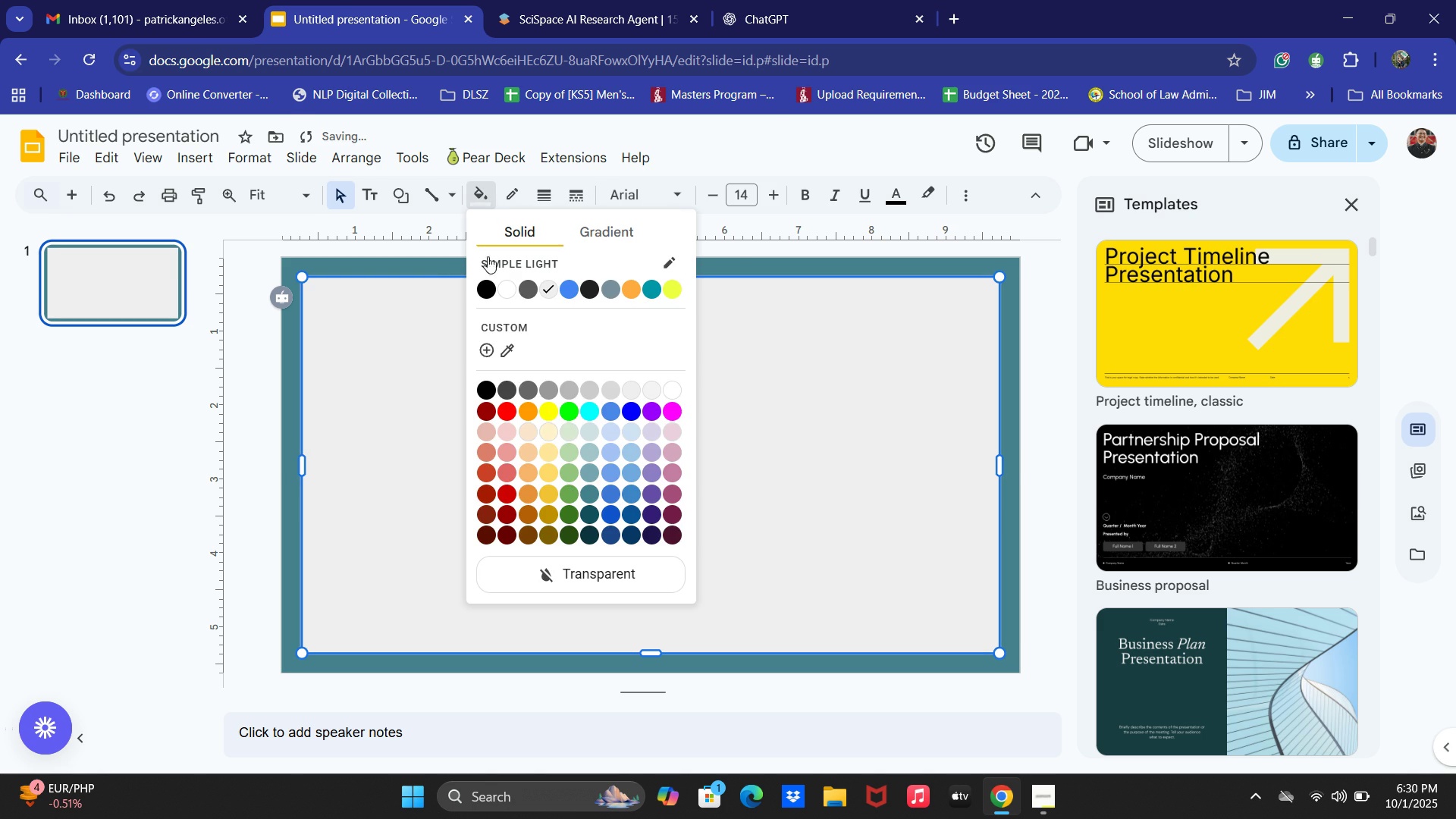 
wait(5.41)
 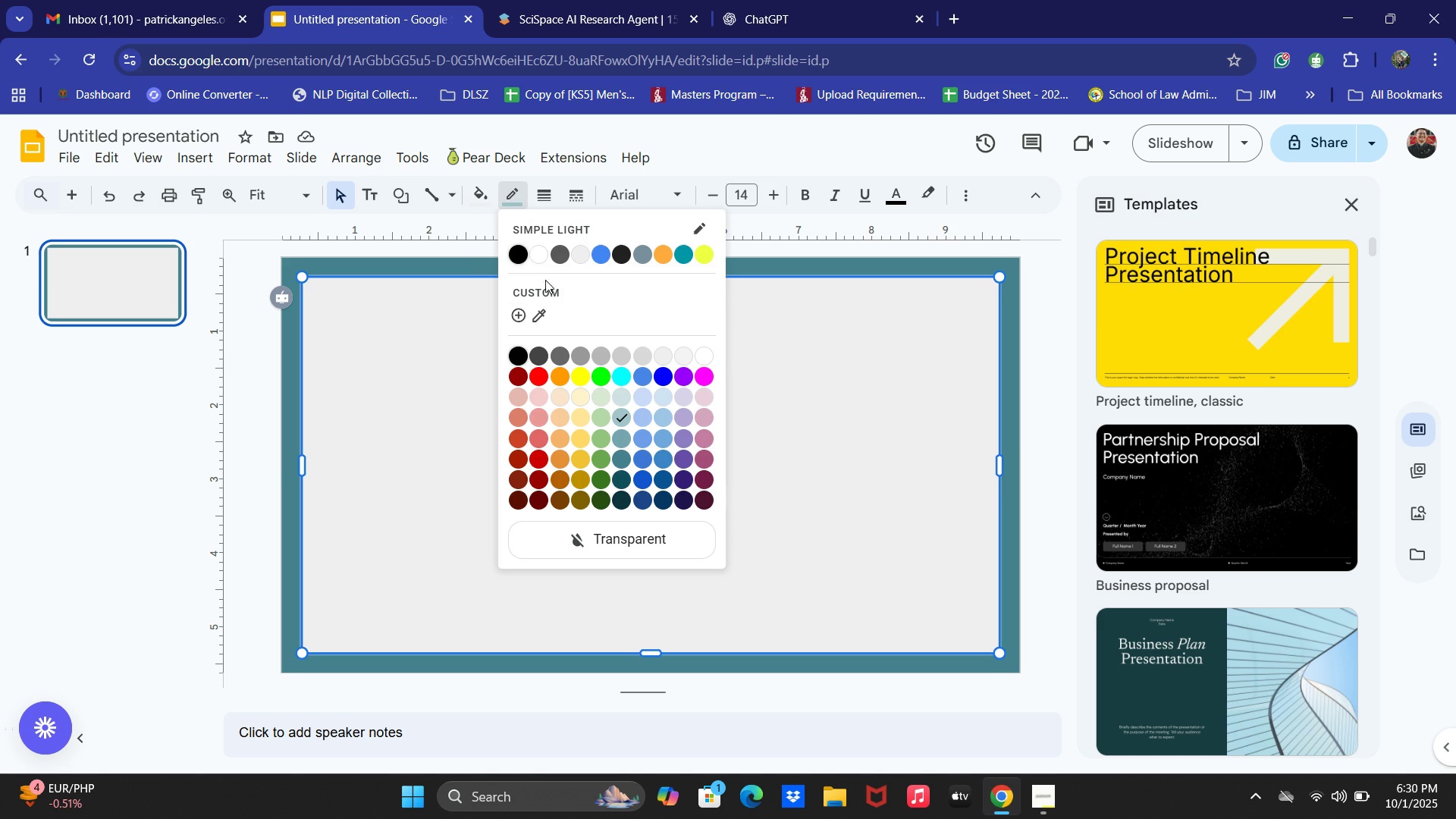 
mouse_move([569, 453])
 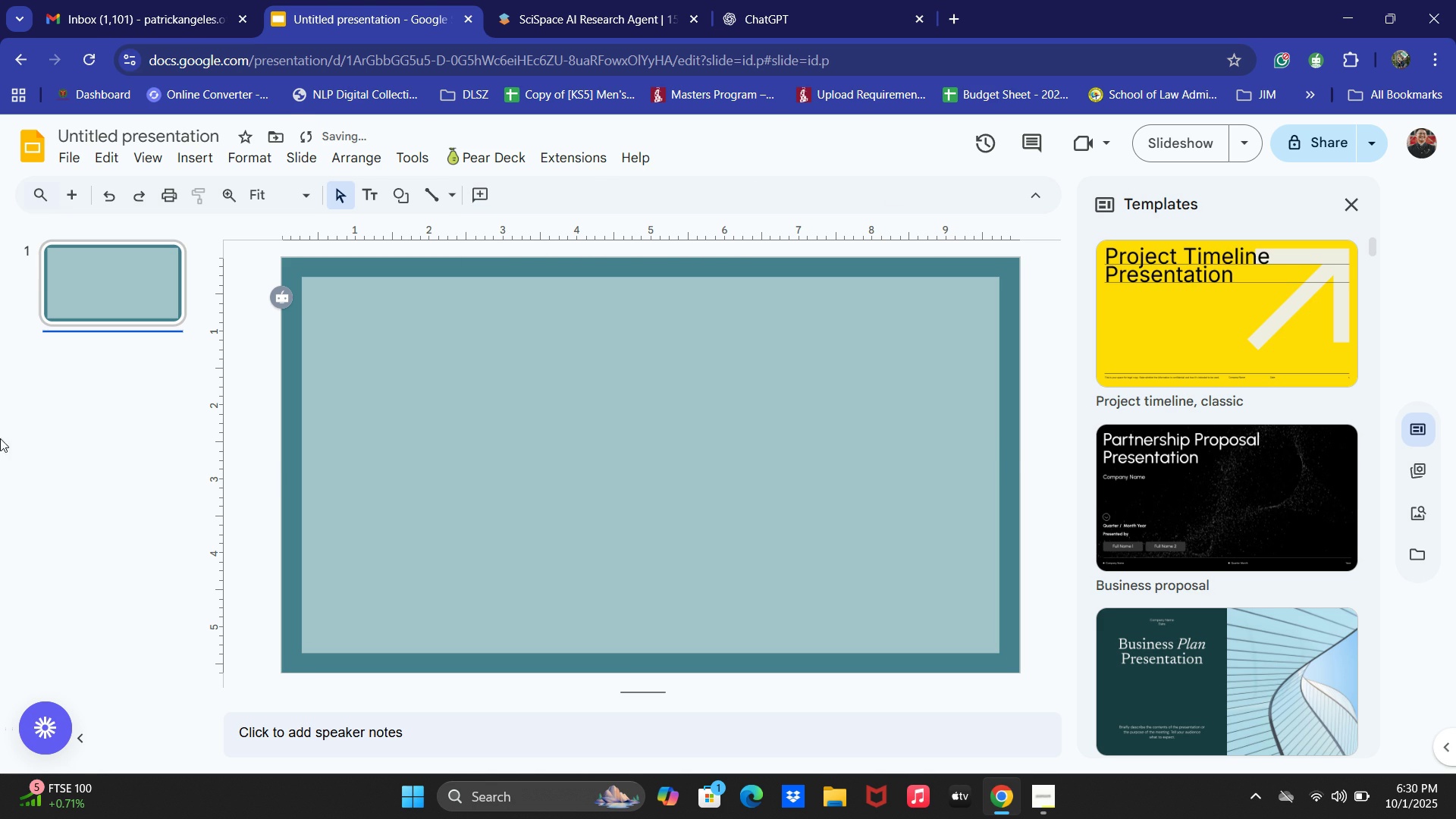 
left_click([0, 438])
 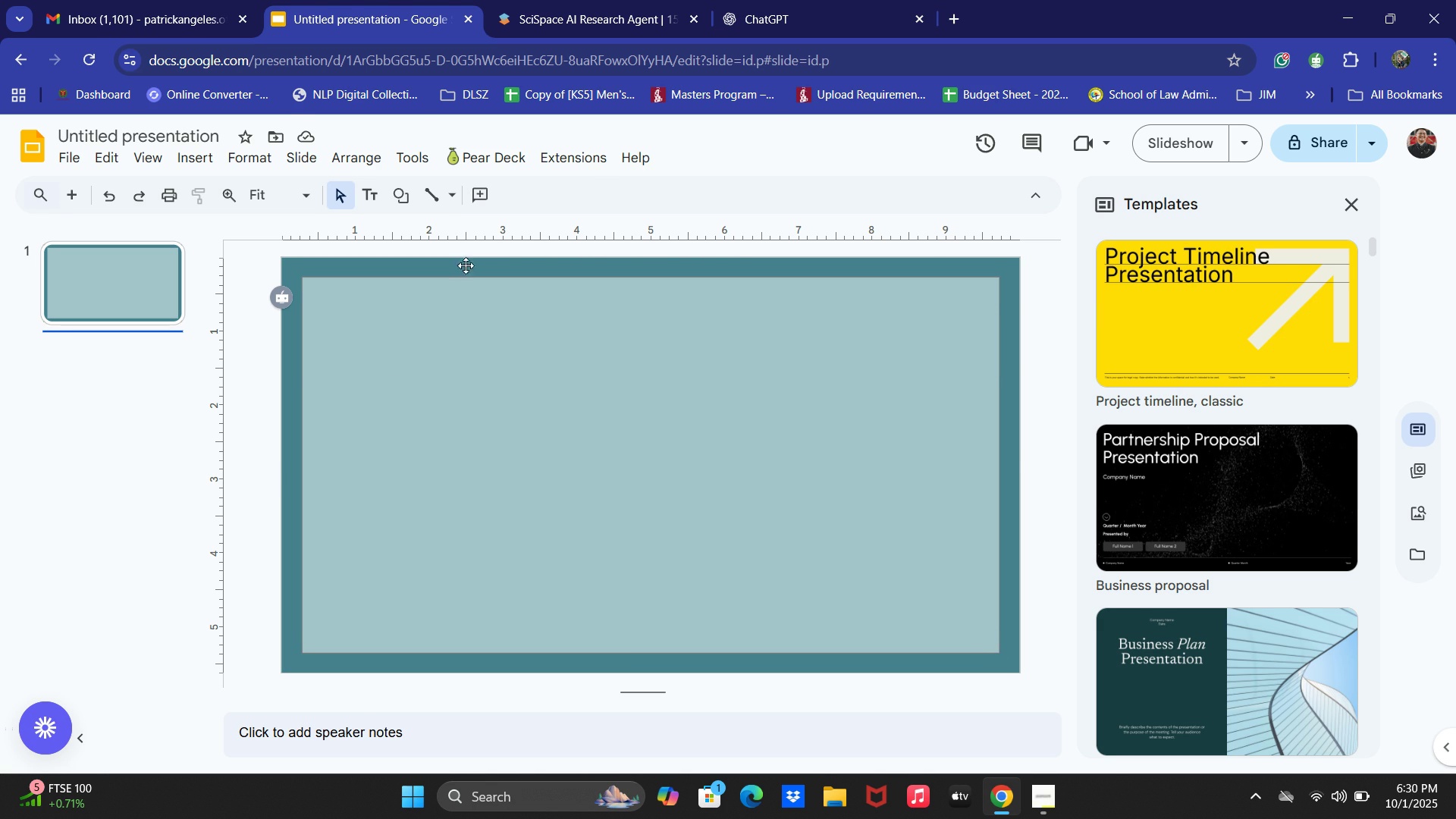 
wait(5.96)
 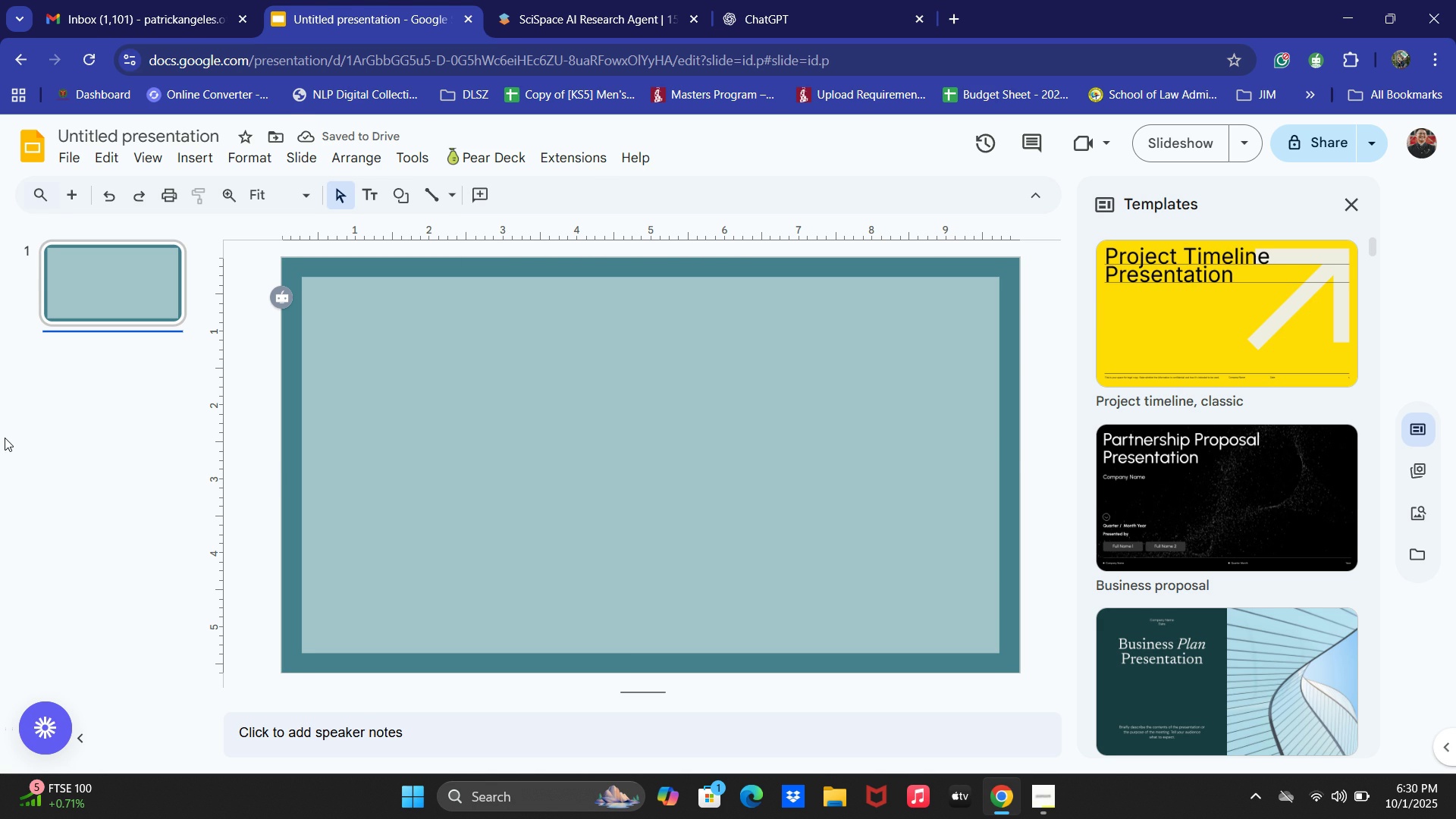 
left_click([812, 20])